 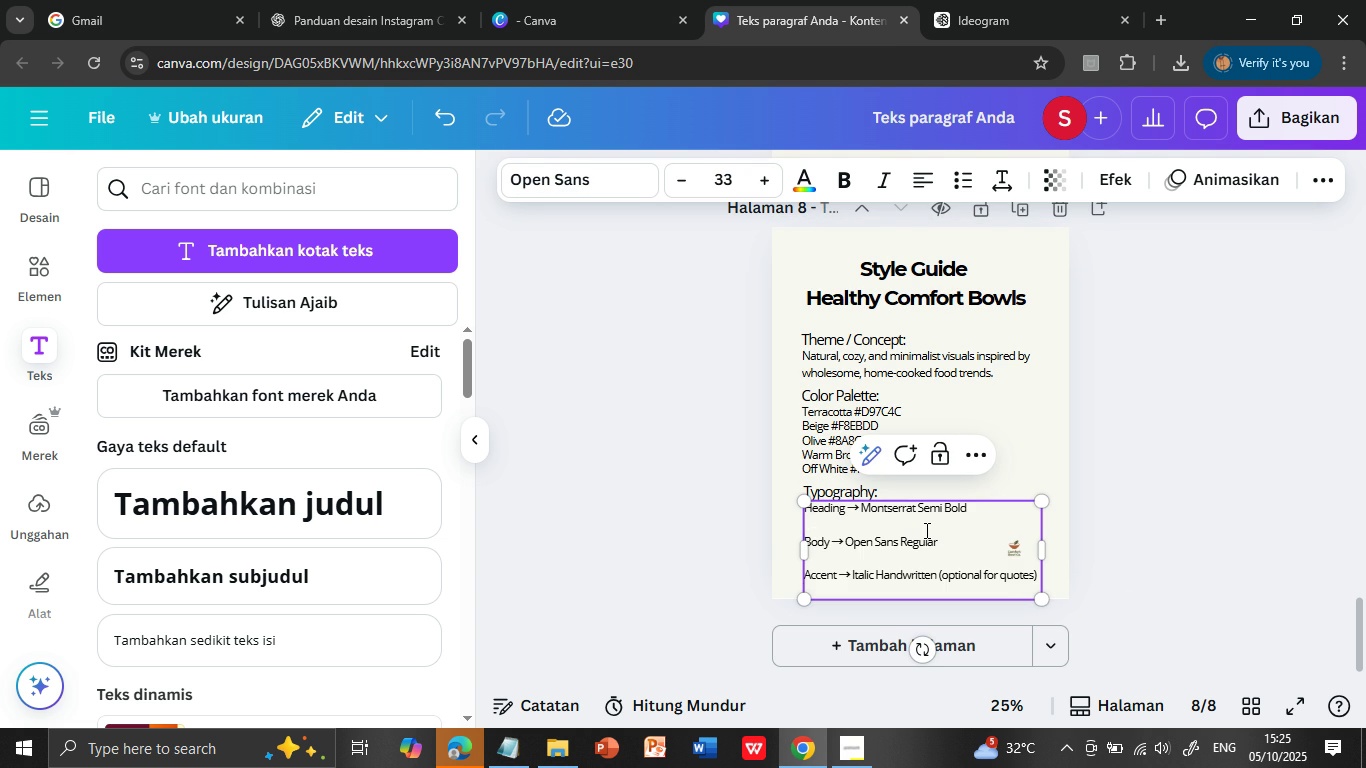 
key(ArrowLeft)
 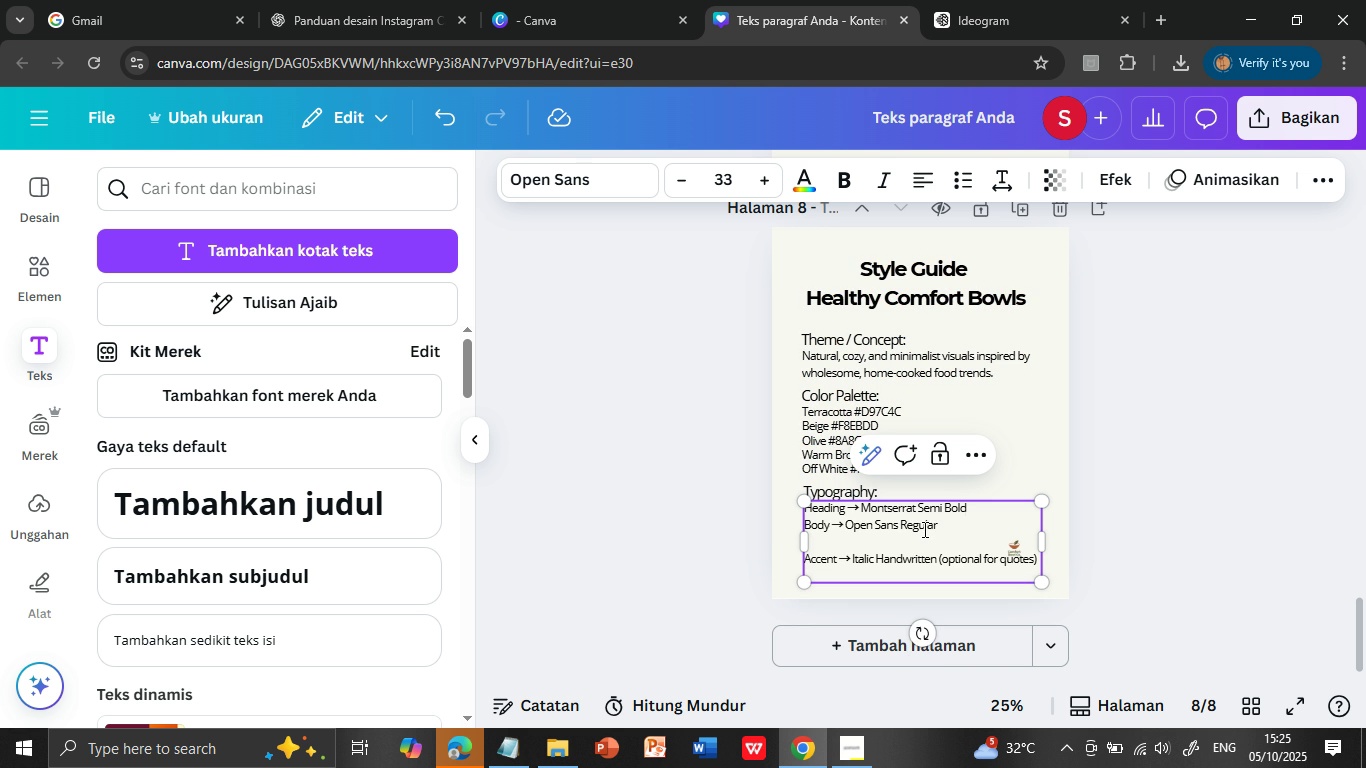 
key(Backspace)
 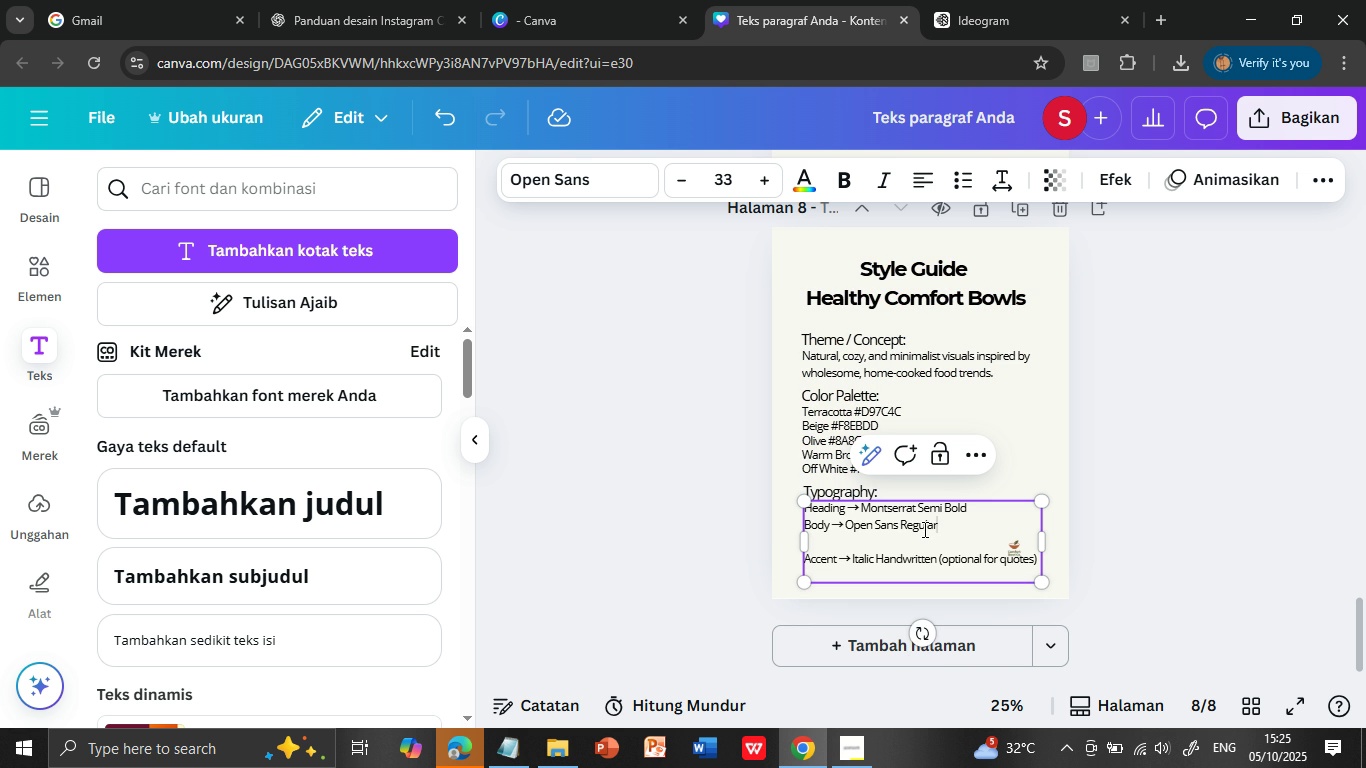 
key(ArrowDown)
 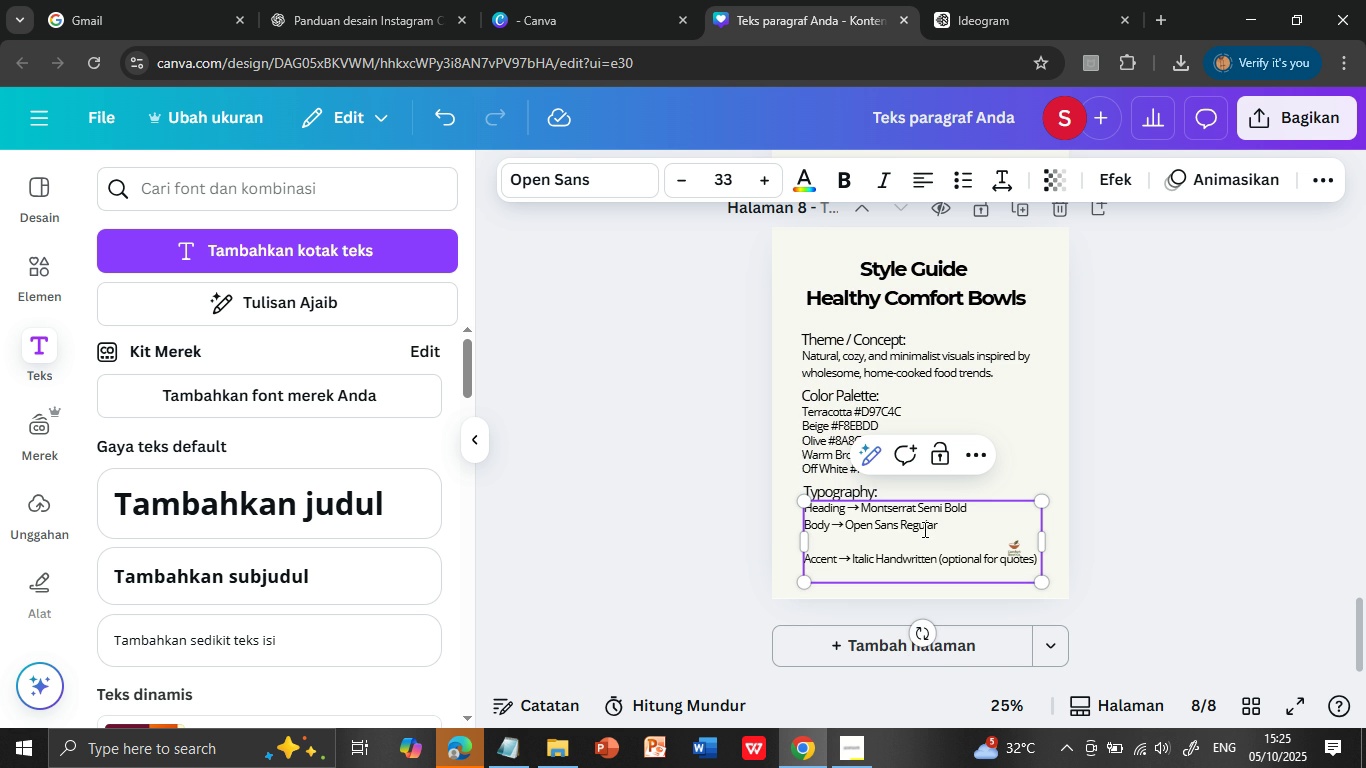 
key(ArrowDown)
 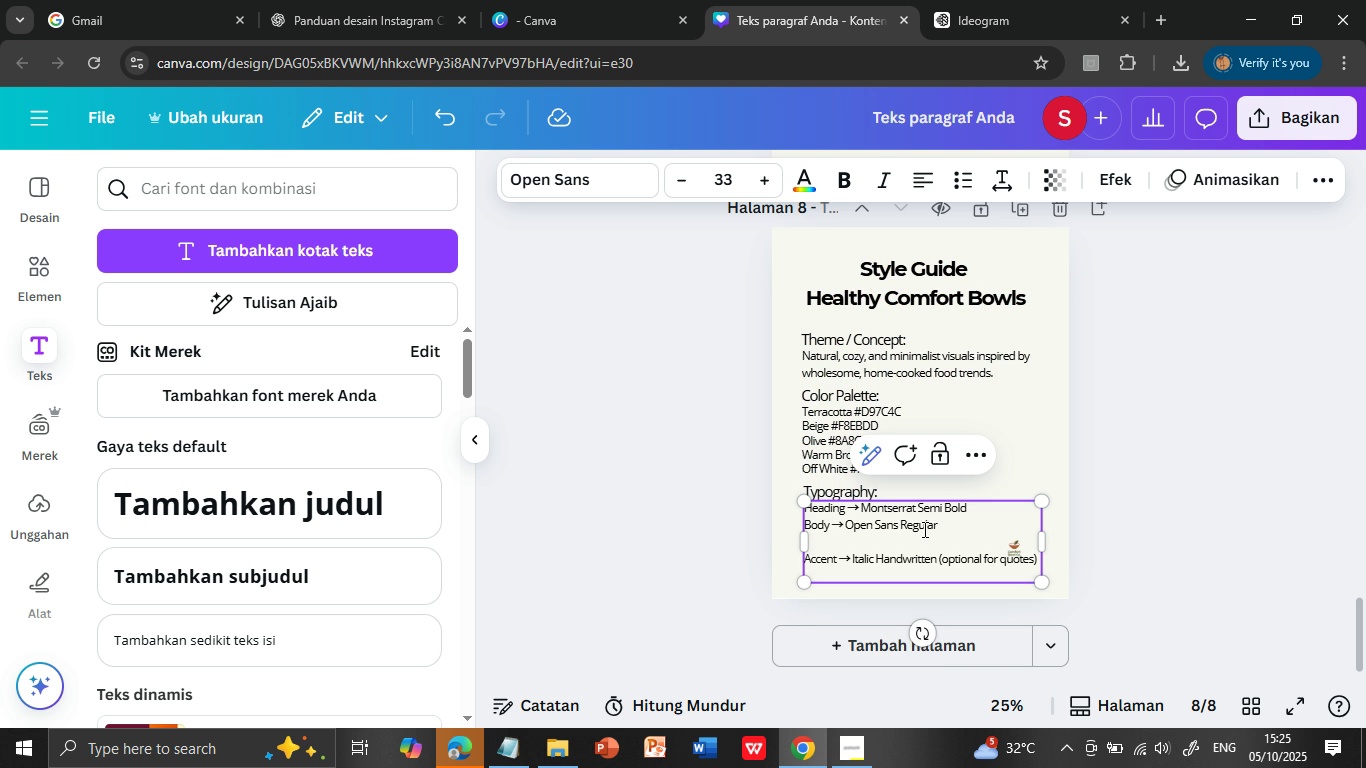 
key(ArrowDown)
 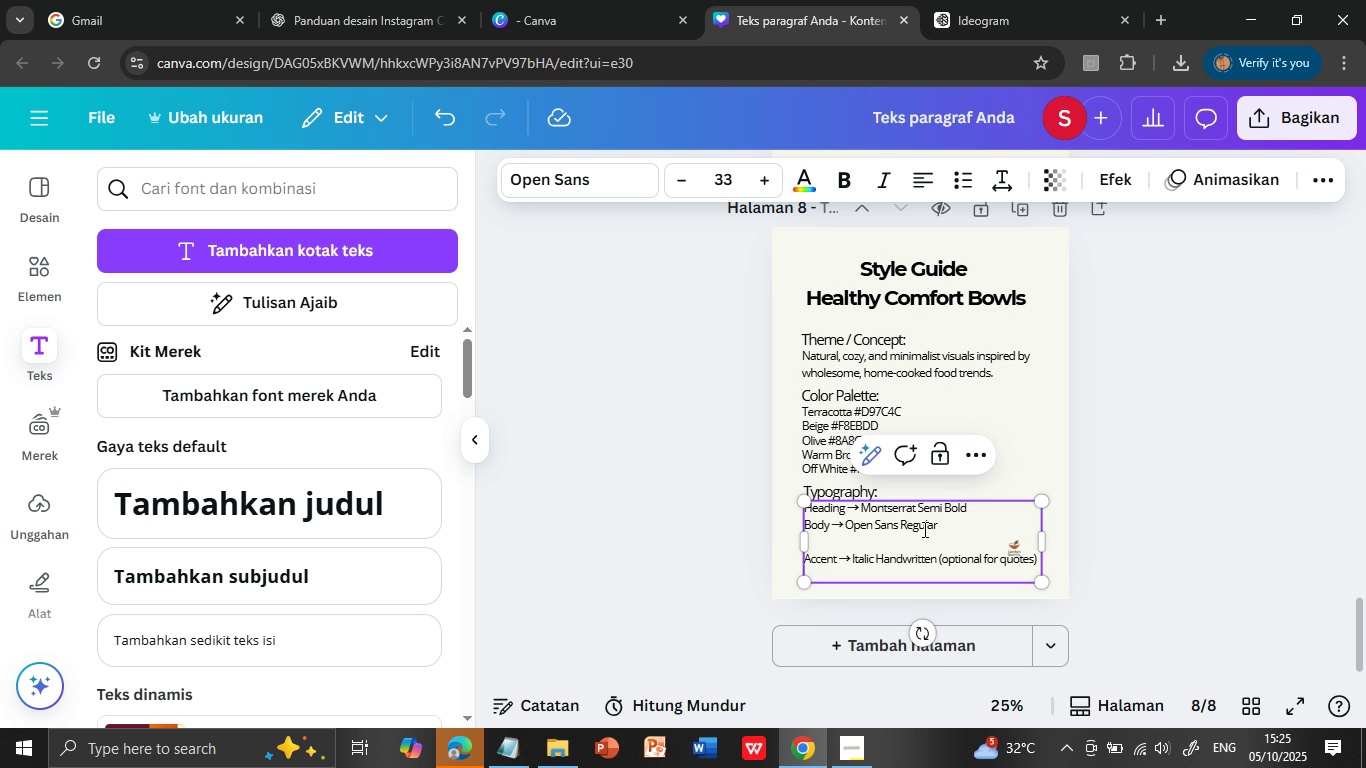 
key(ArrowDown)
 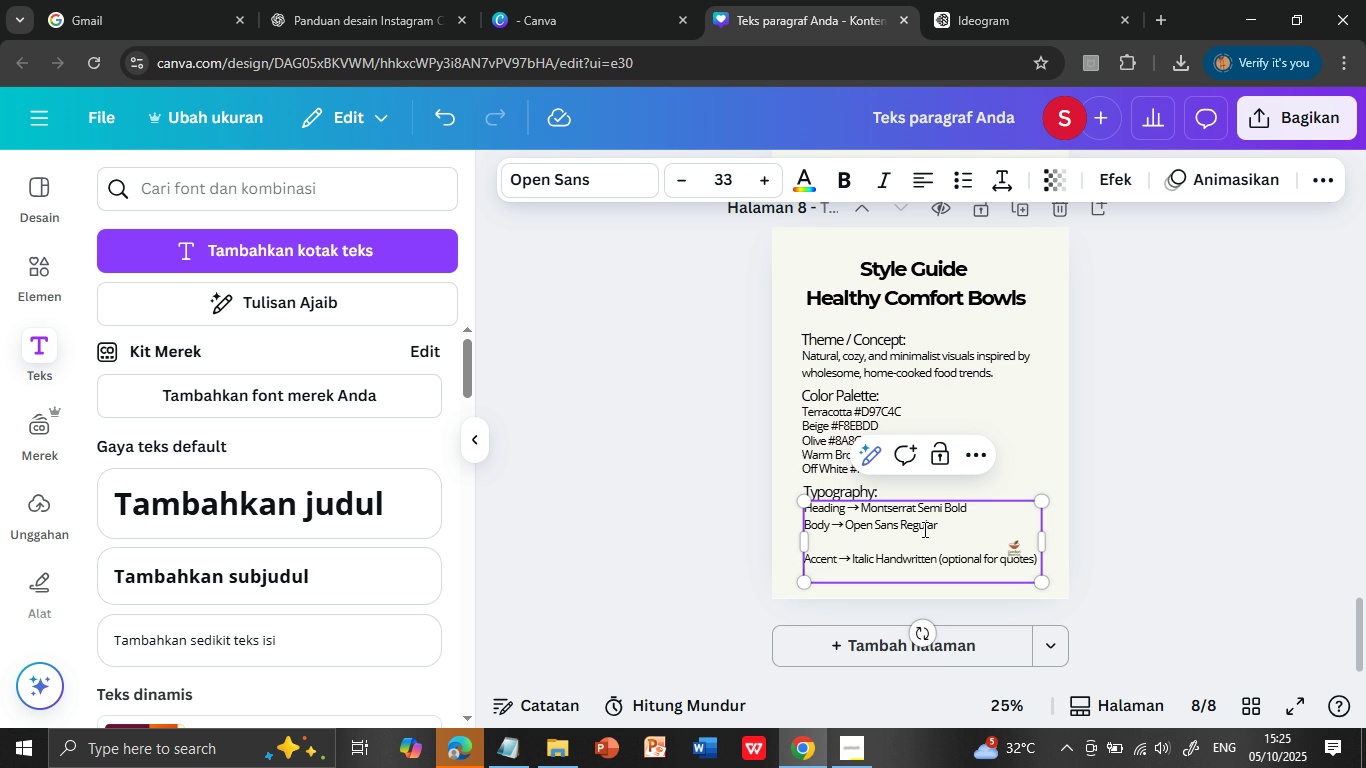 
key(ArrowDown)
 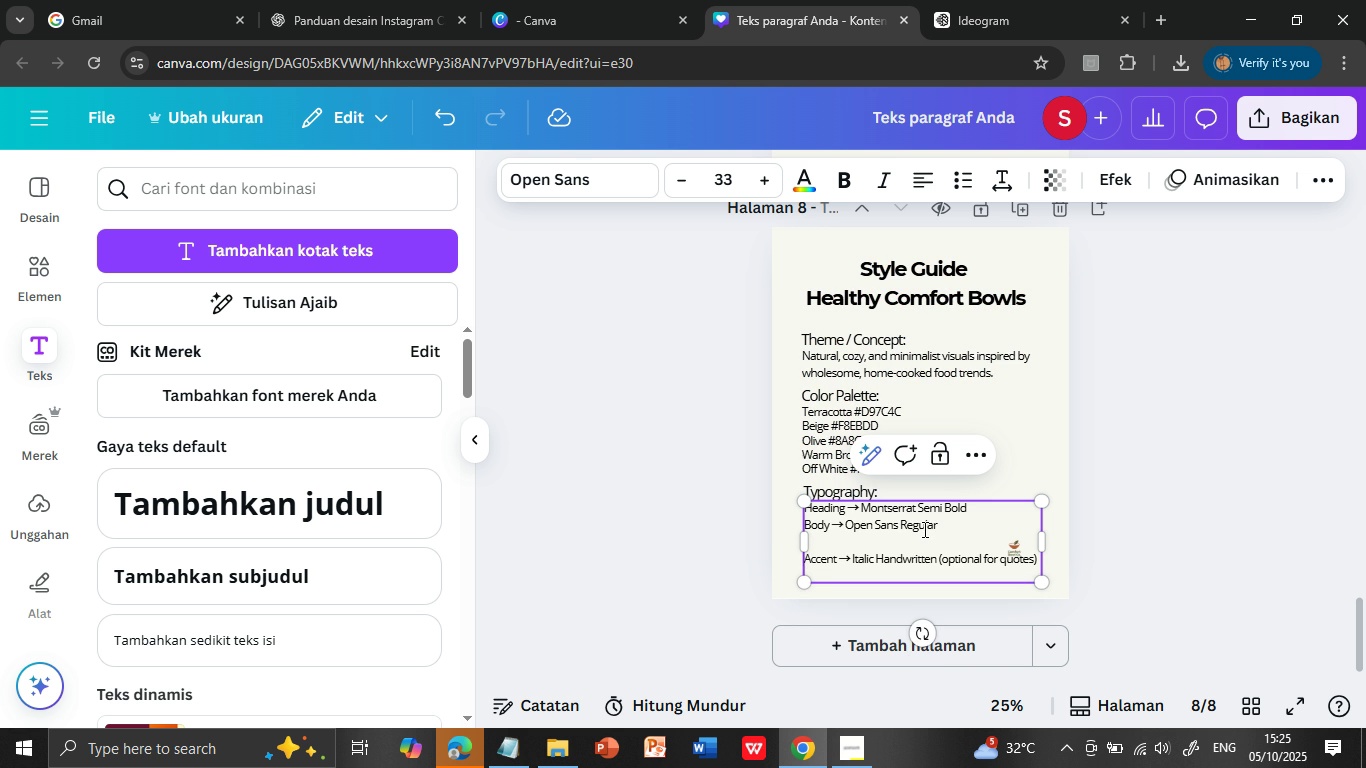 
key(ArrowUp)
 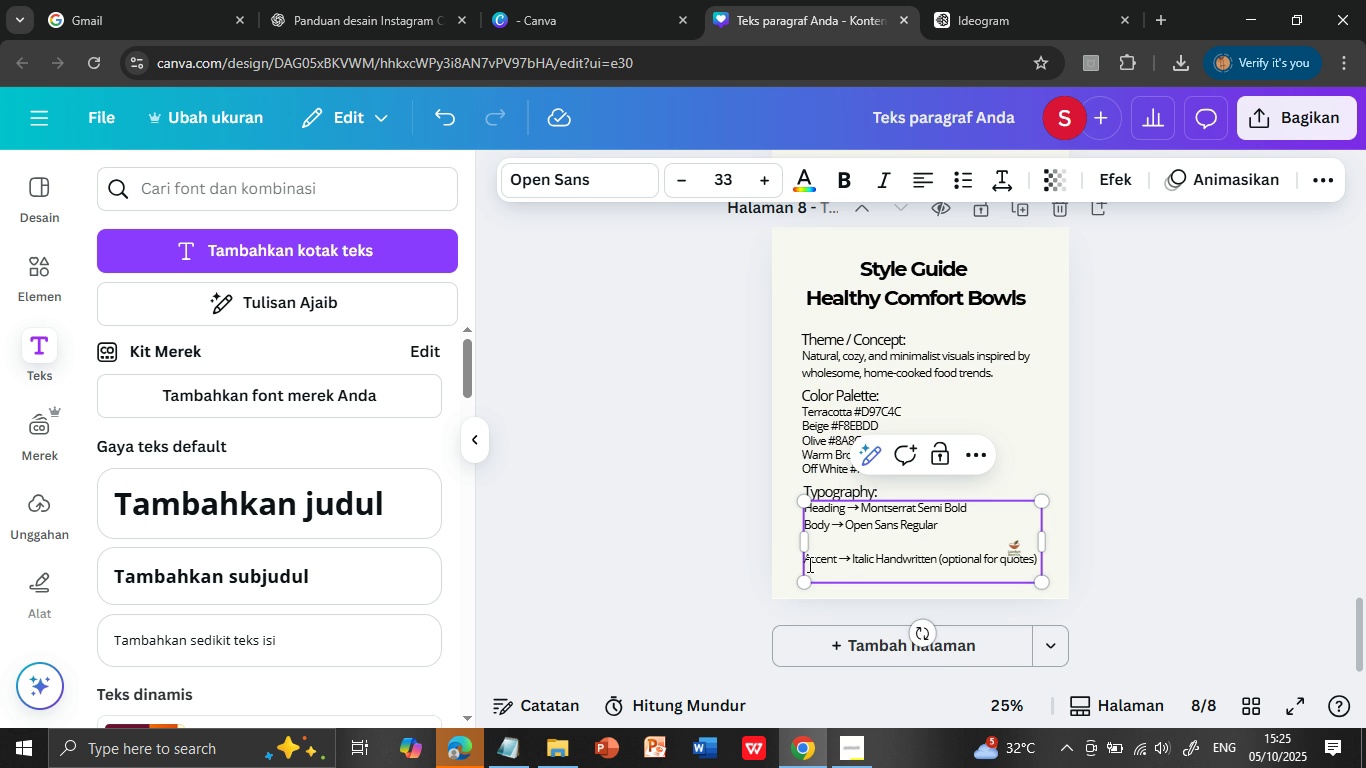 
left_click([812, 562])
 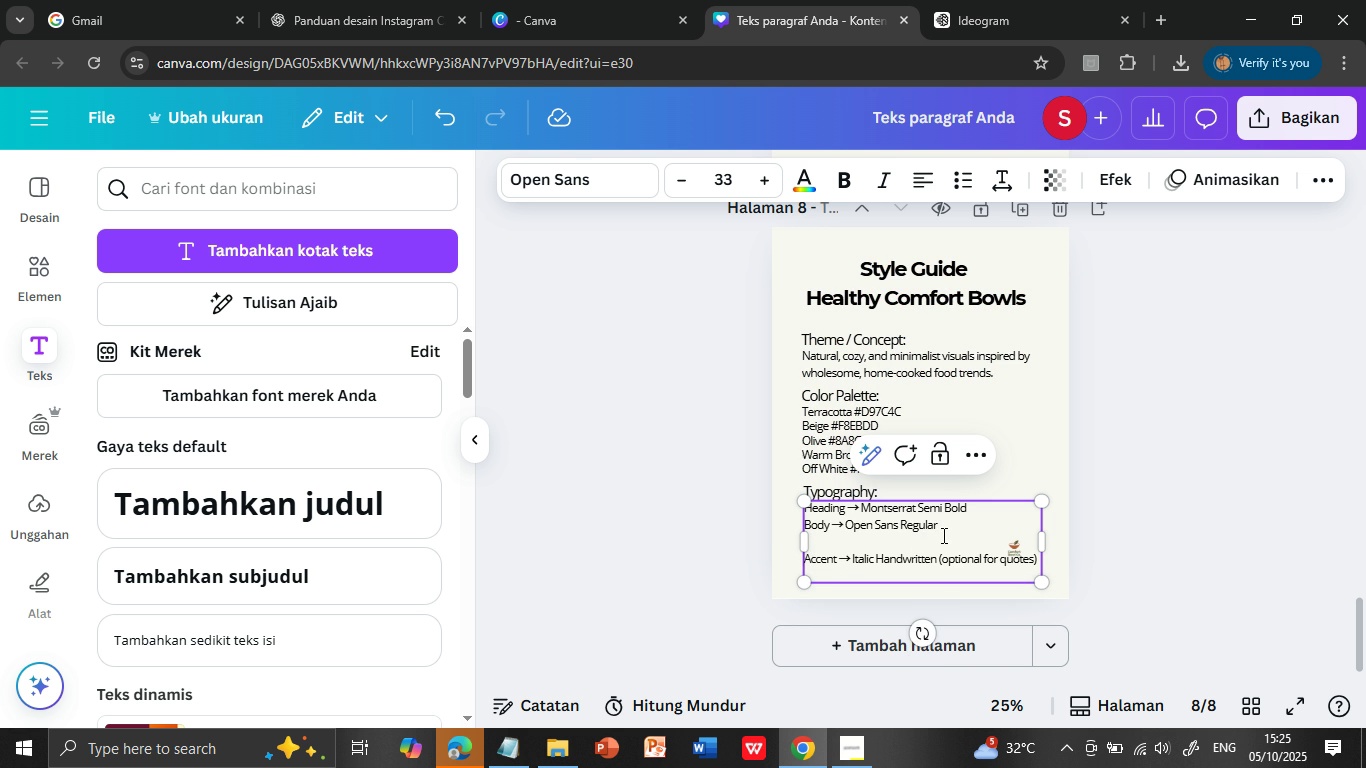 
key(ArrowLeft)
 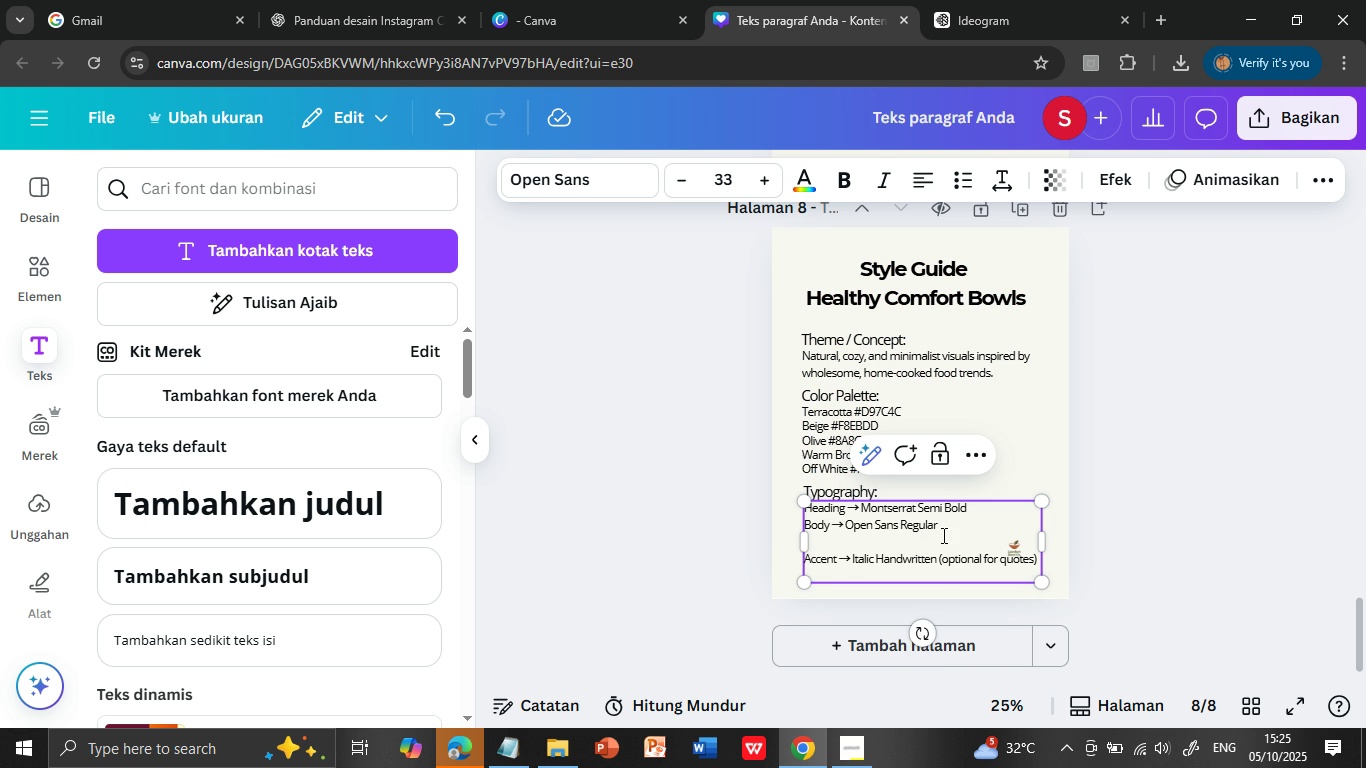 
key(Backspace)
 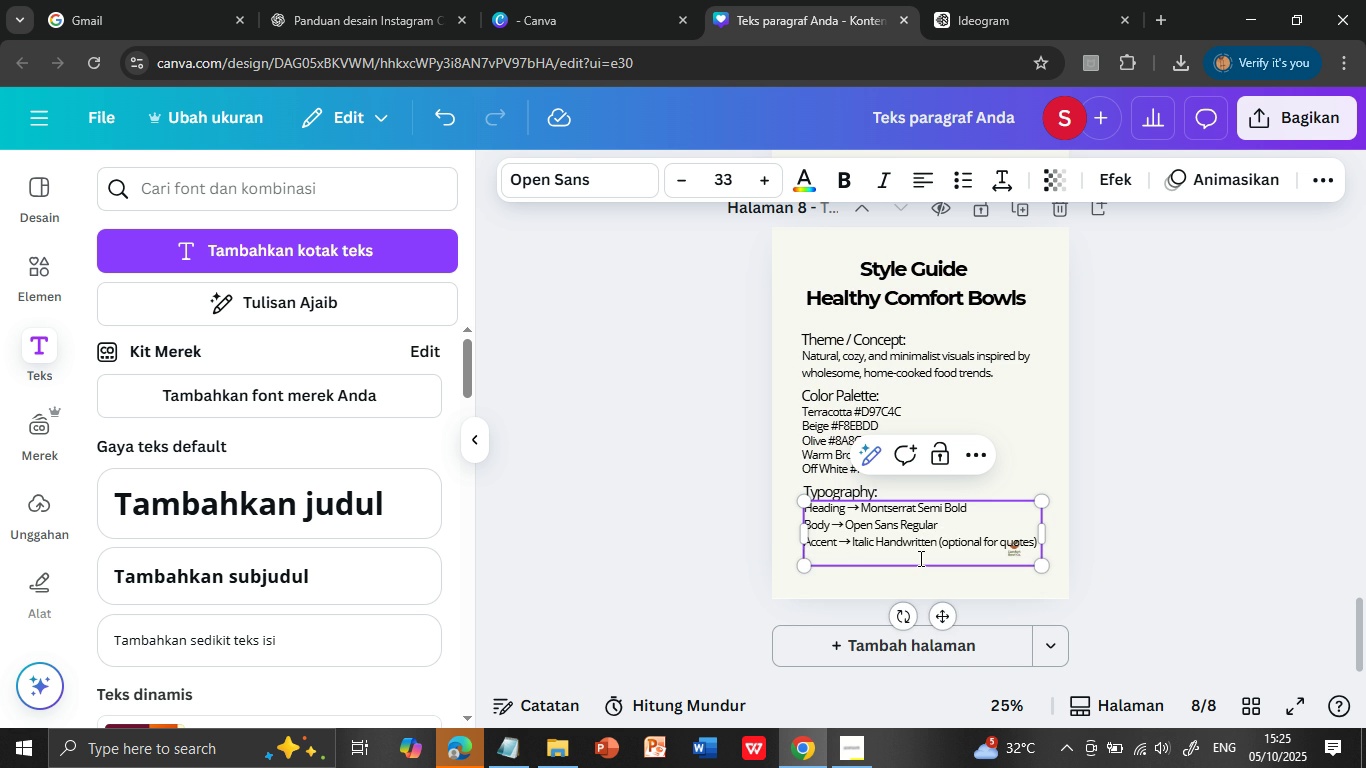 
left_click([919, 558])
 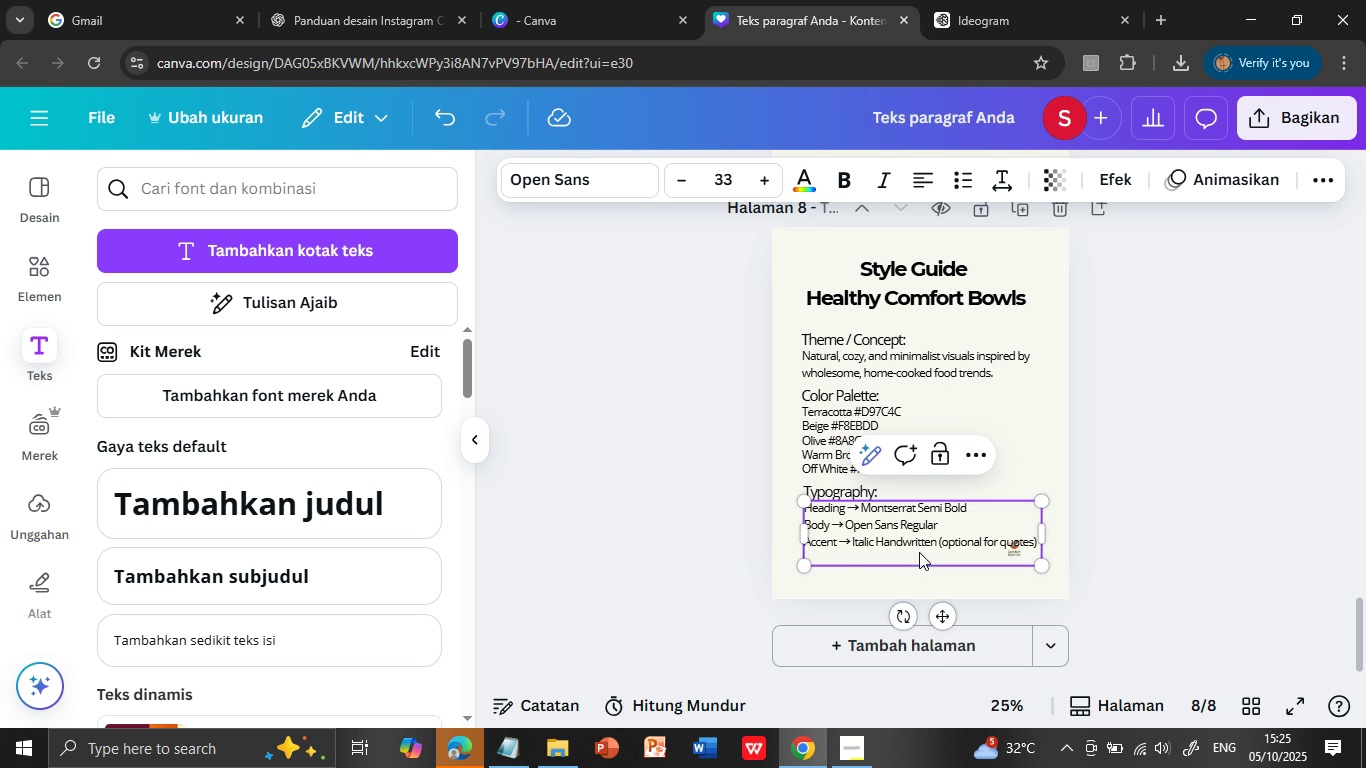 
key(Backspace)
 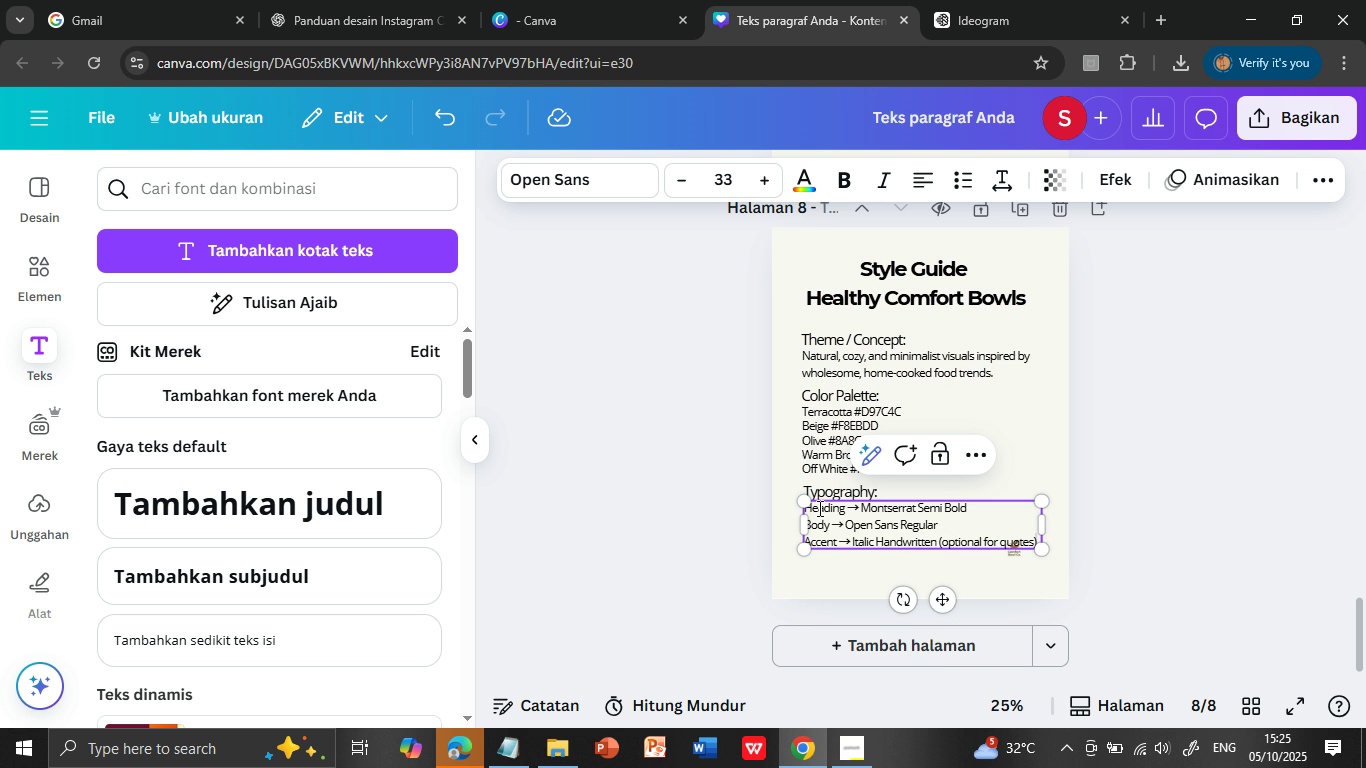 
left_click([818, 510])